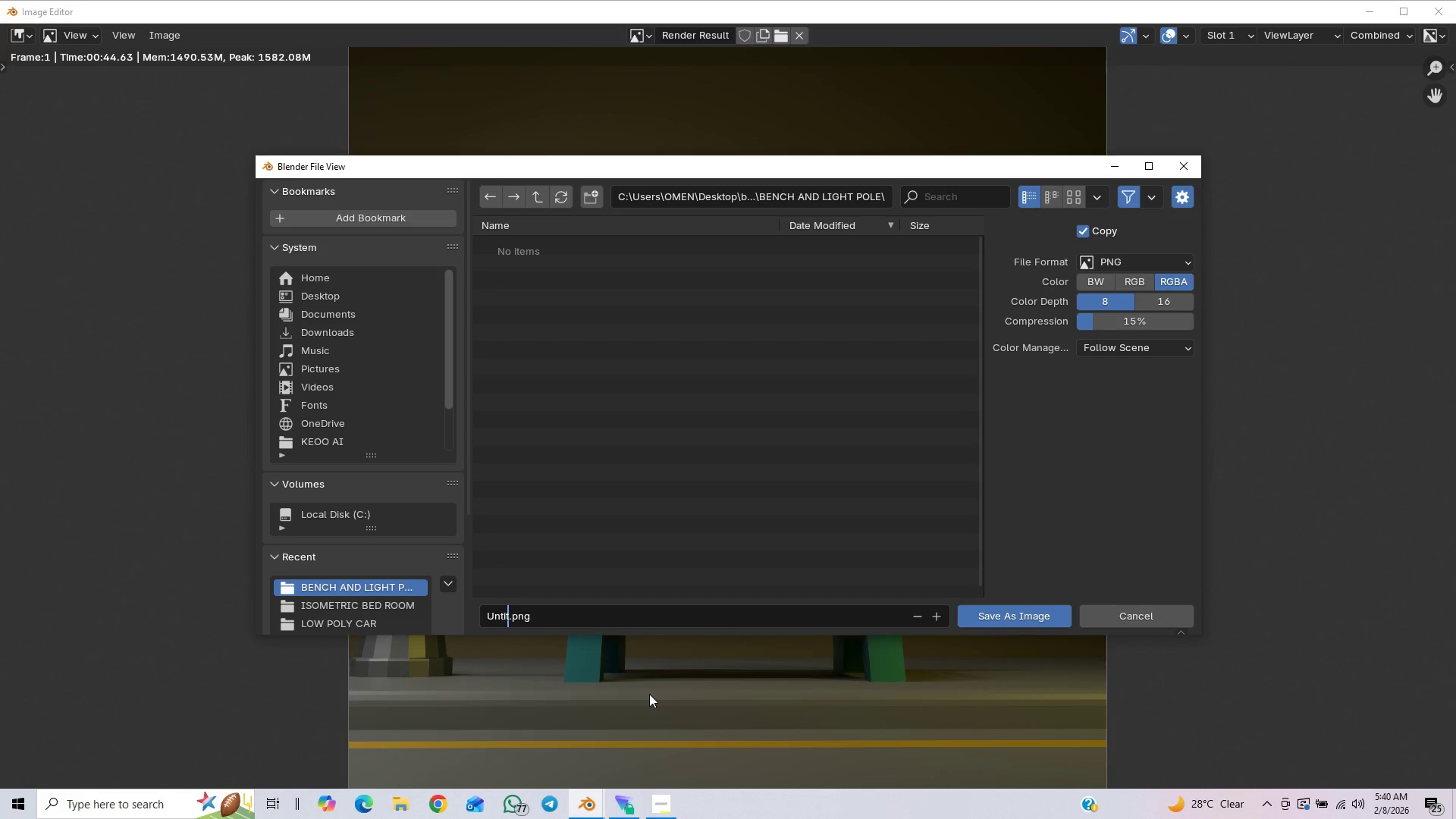 
key(Backspace)
 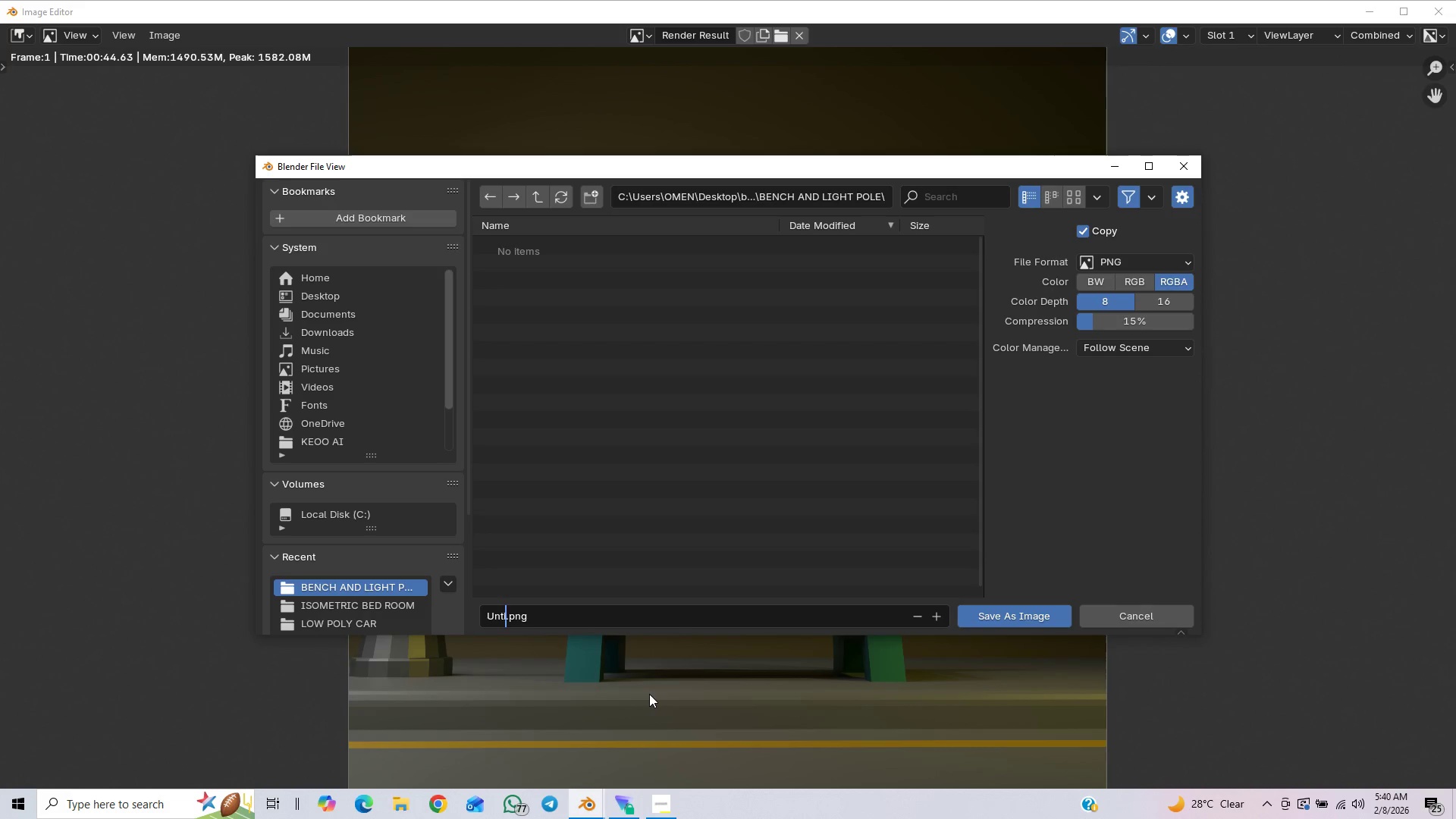 
key(Backspace)
 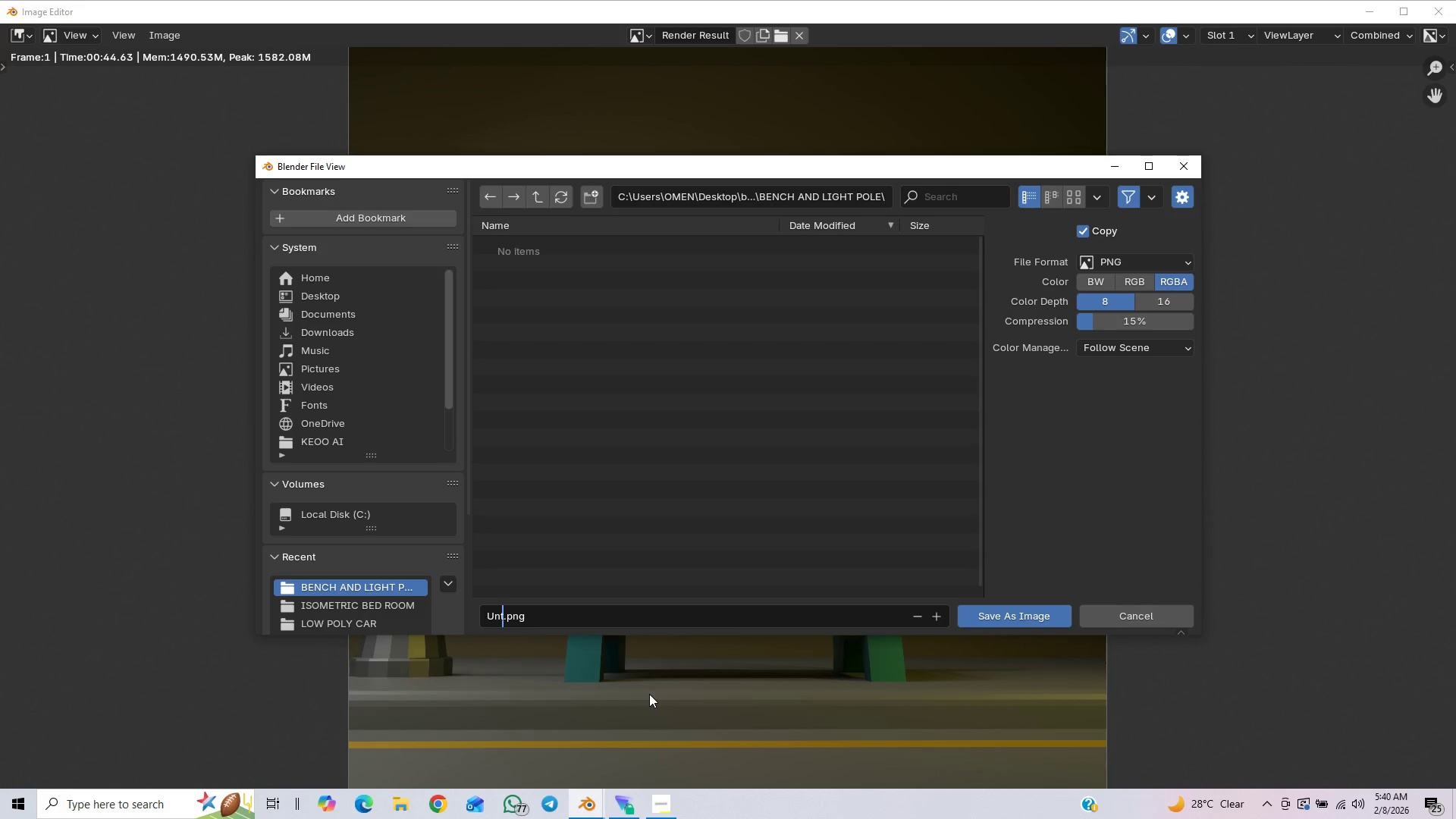 
key(Backspace)
 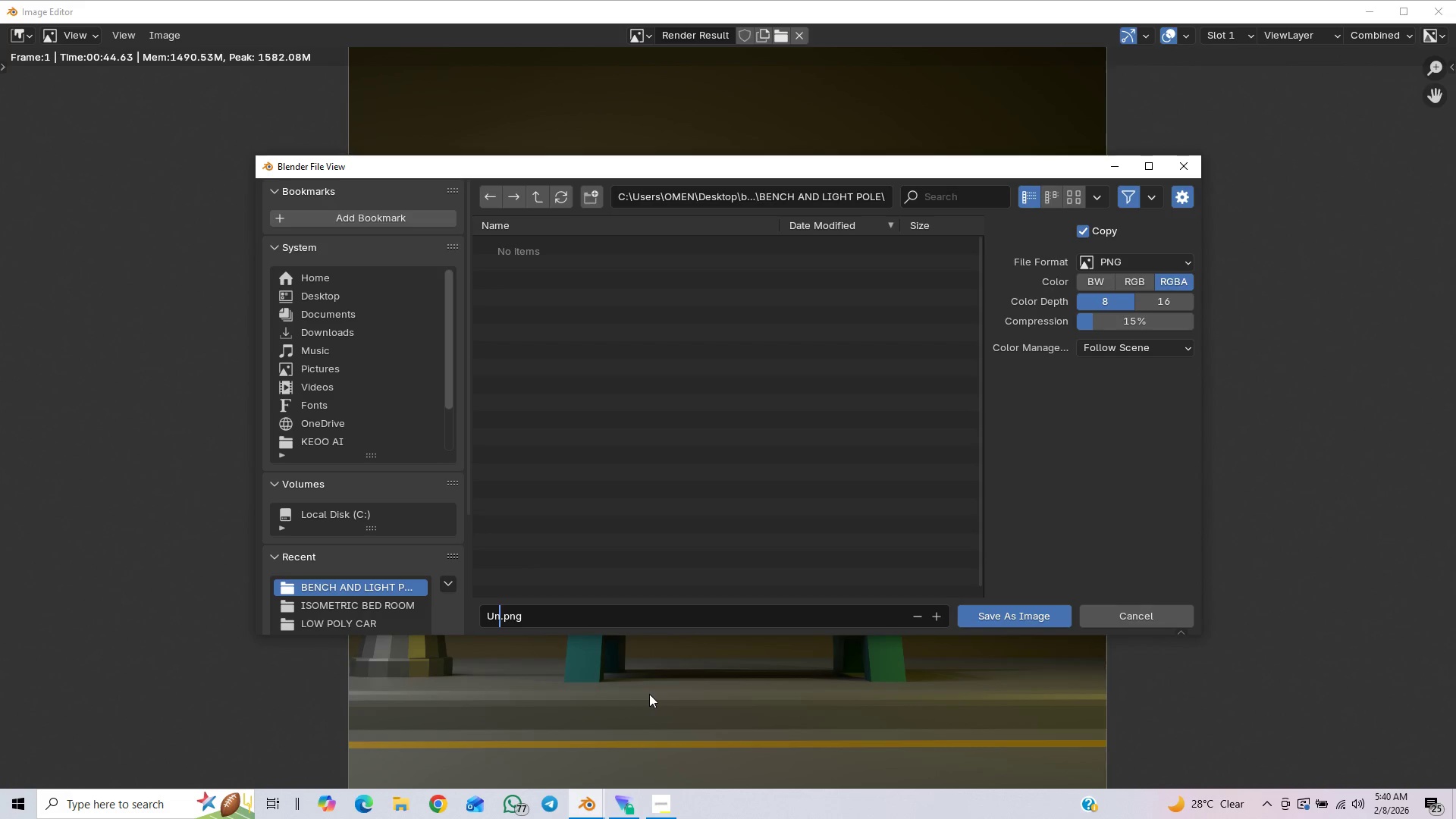 
key(Backspace)
 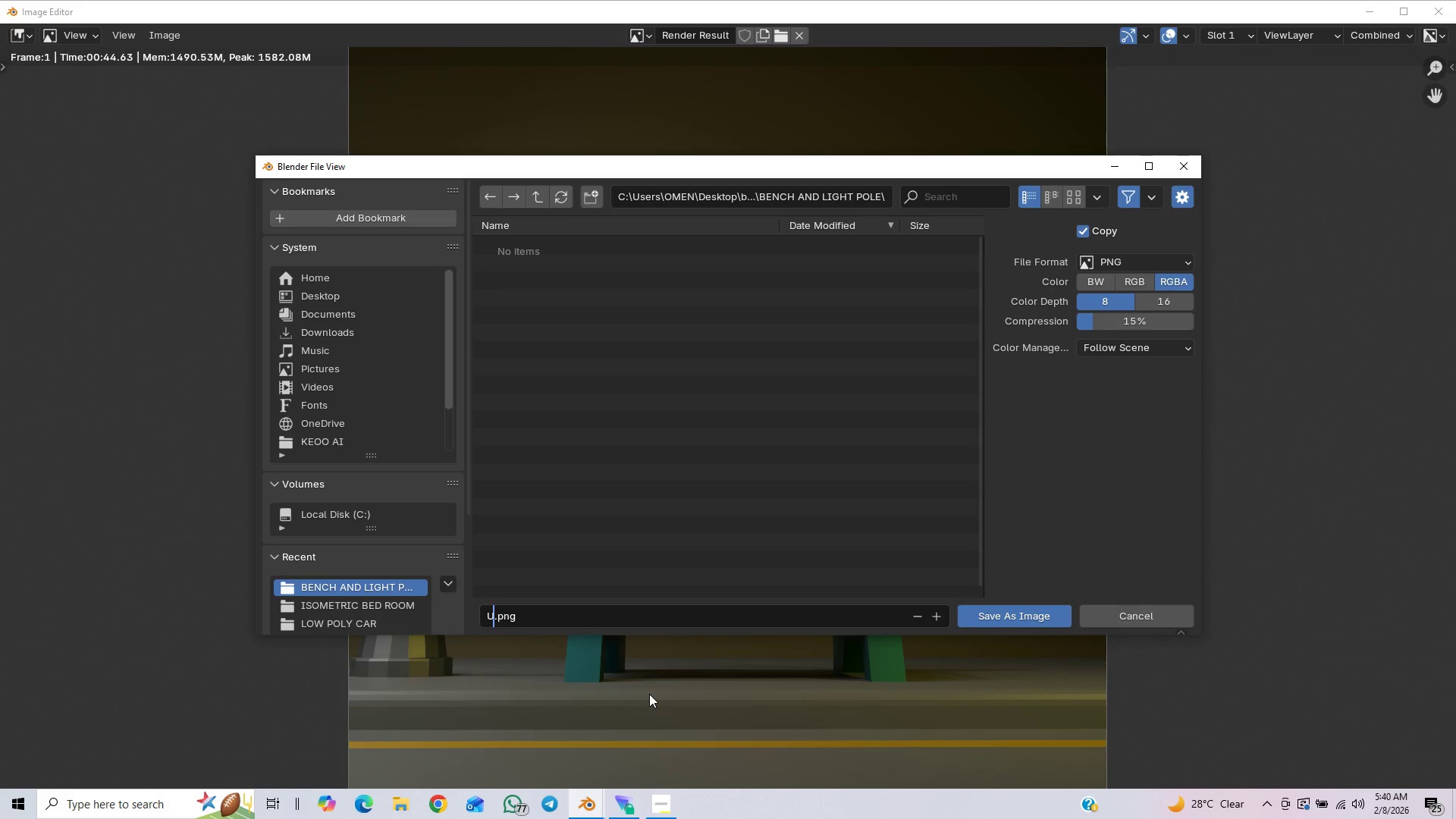 
key(Backspace)
 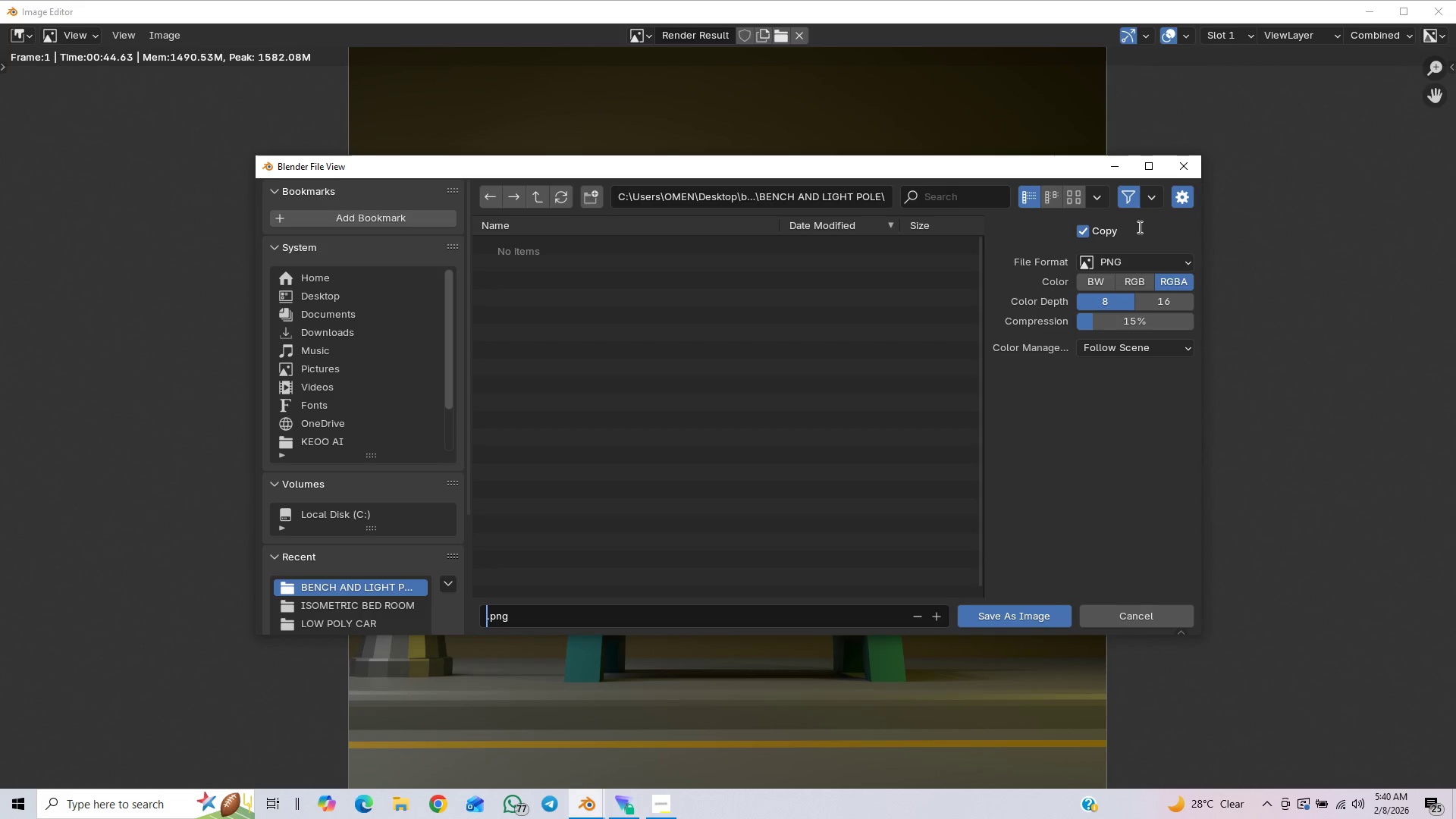 
left_click([1179, 174])
 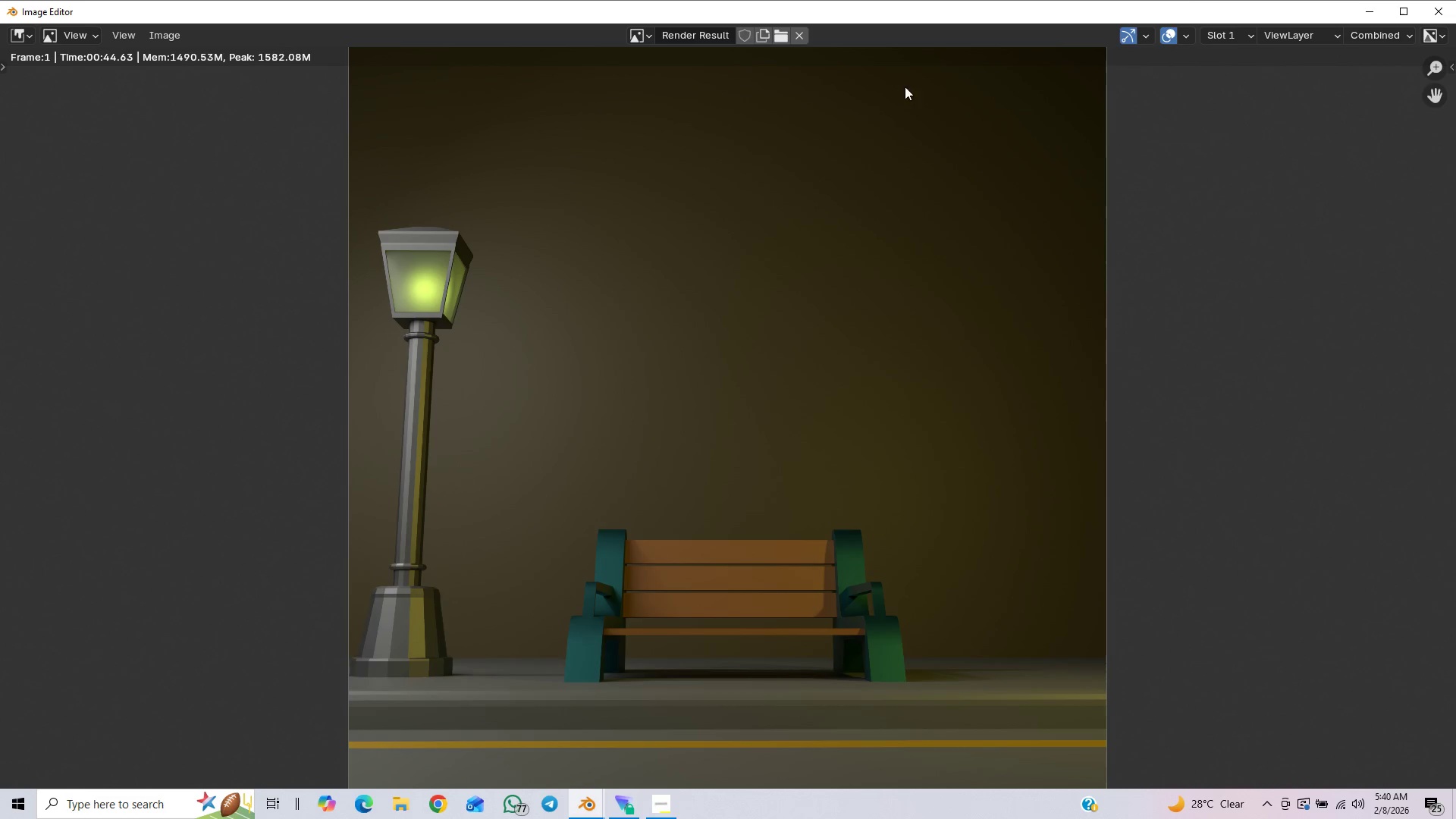 
left_click([1445, 8])
 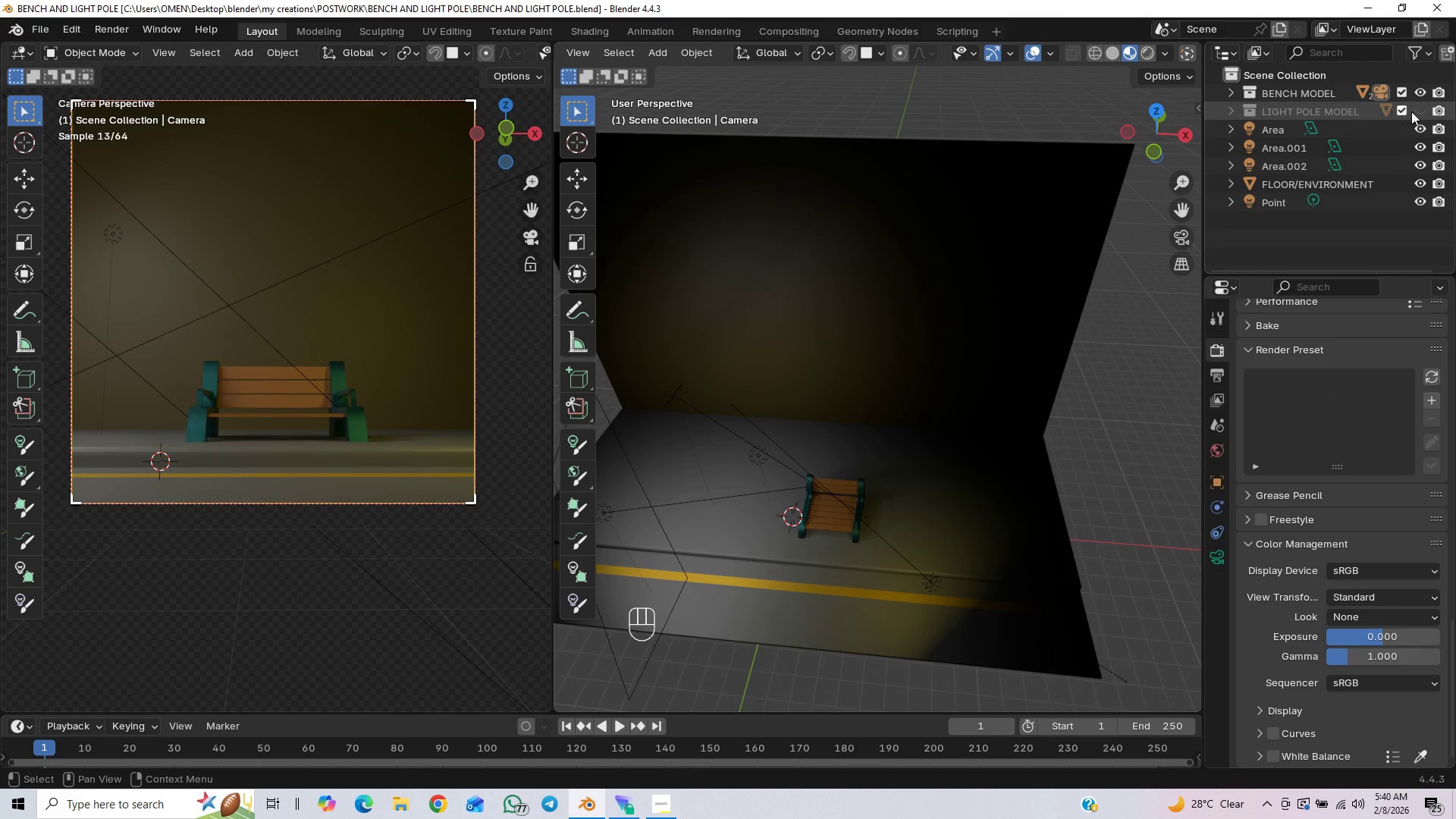 
left_click([1436, 111])
 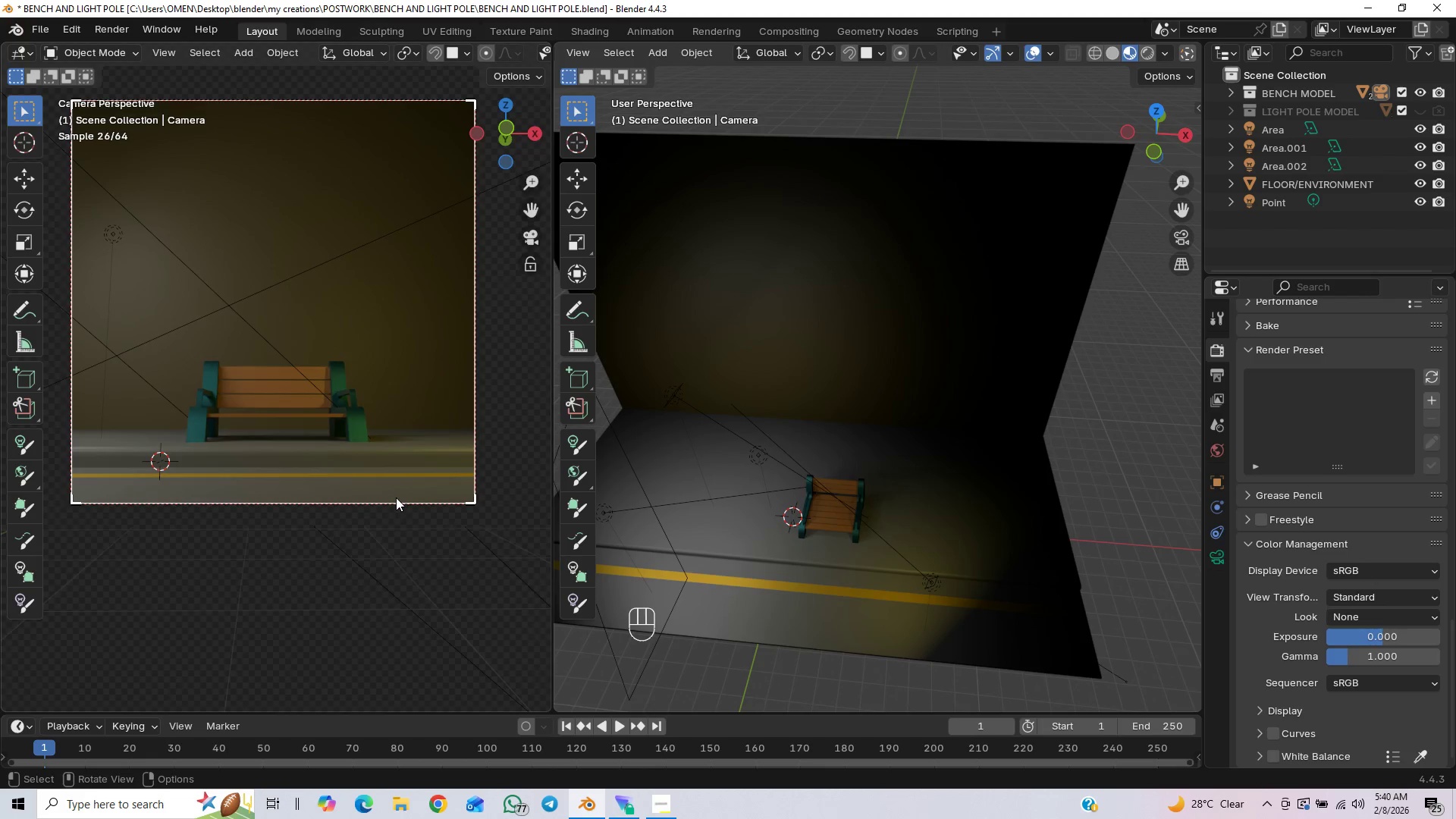 
key(F12)
 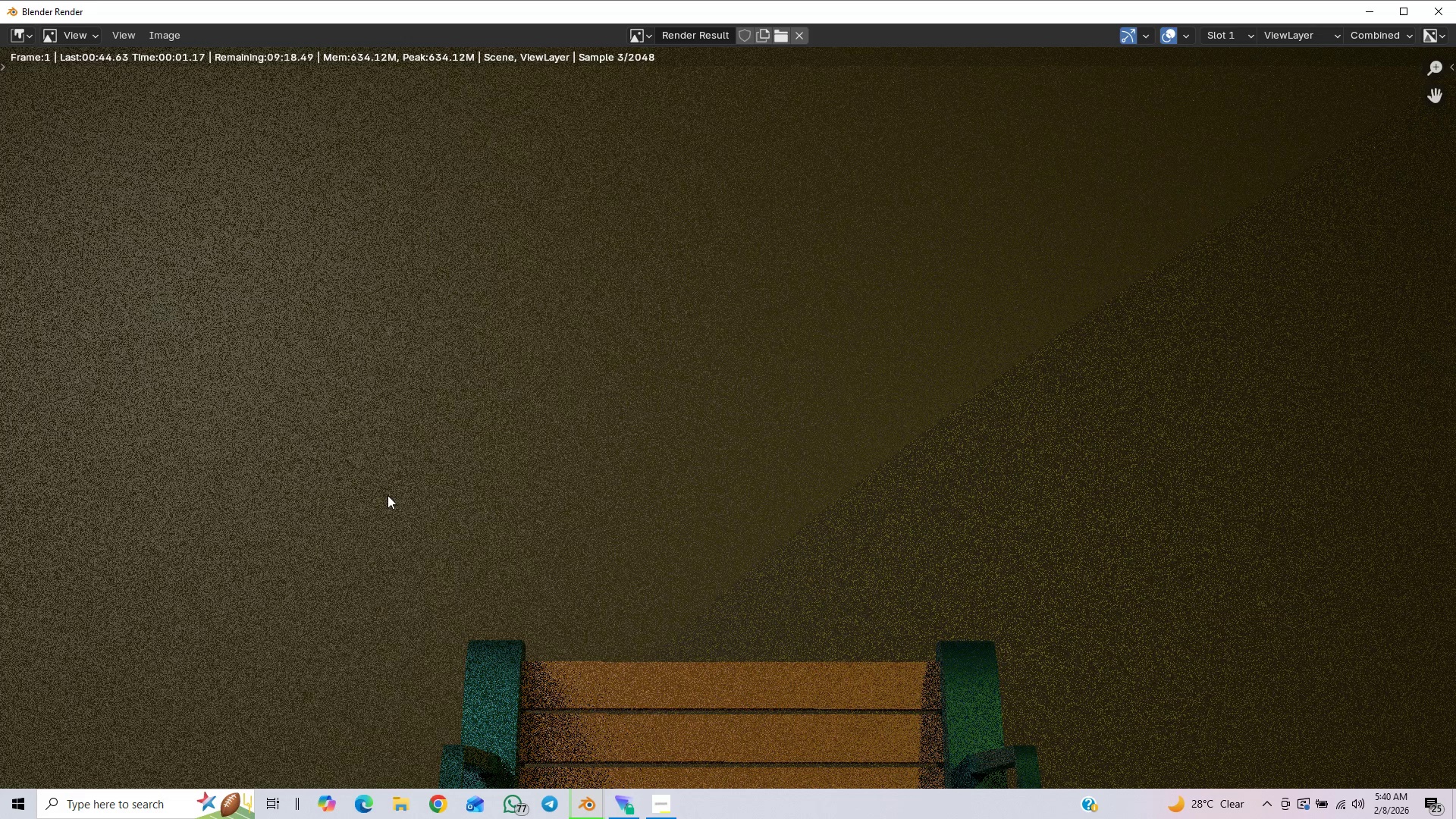 
scroll: coordinate [567, 393], scroll_direction: down, amount: 3.0
 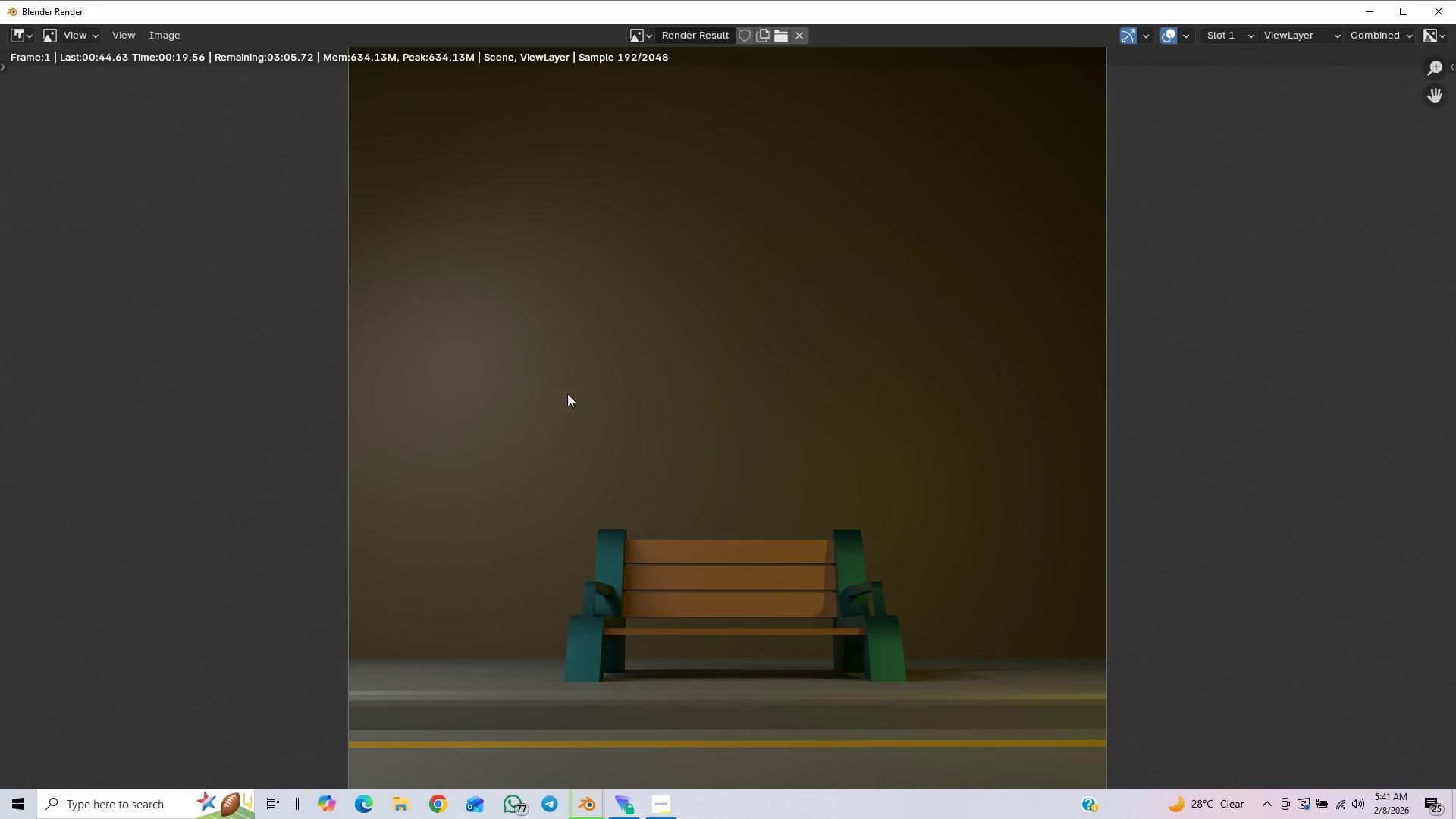 
wait(20.53)
 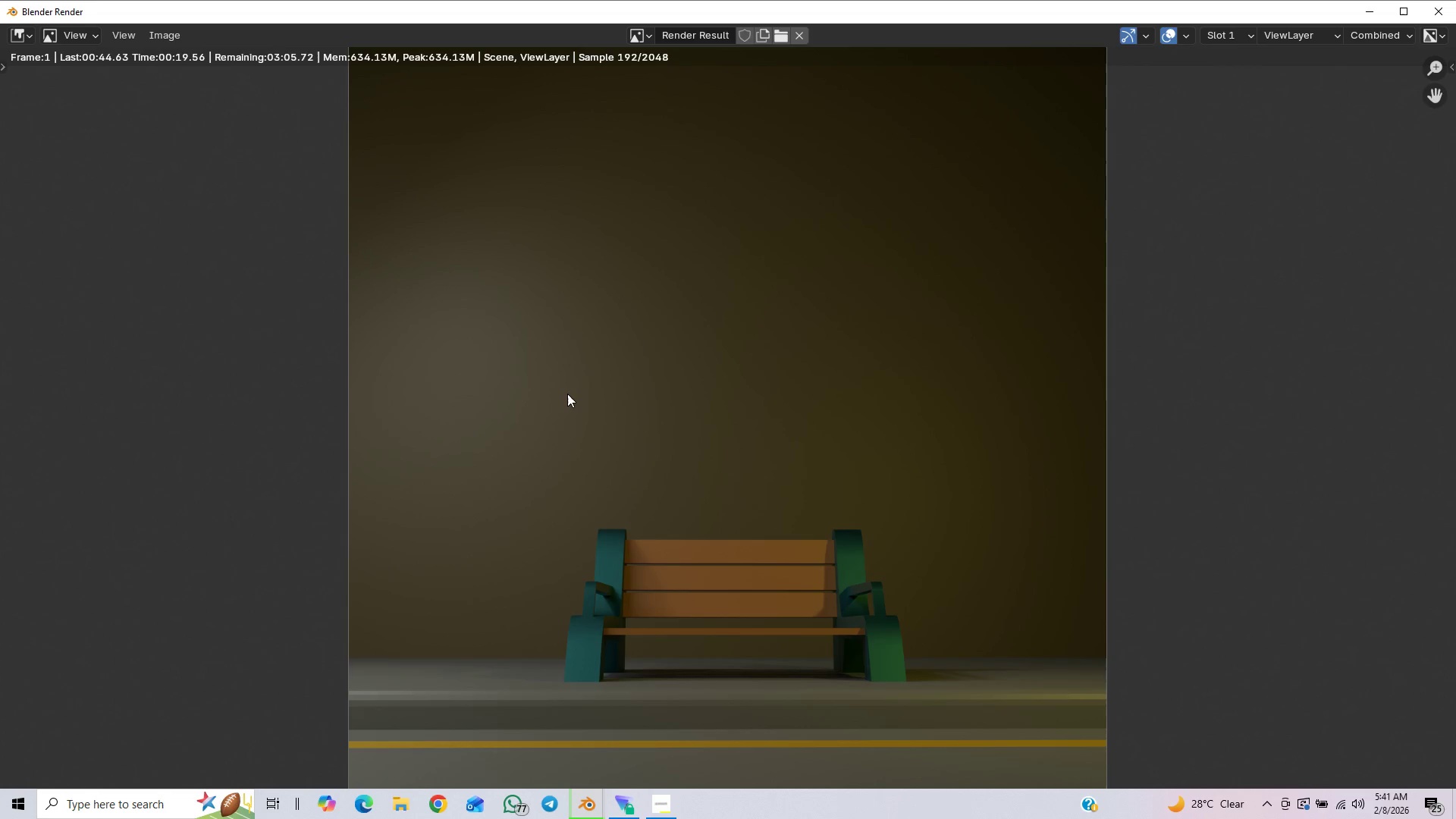 
left_click([658, 810])